 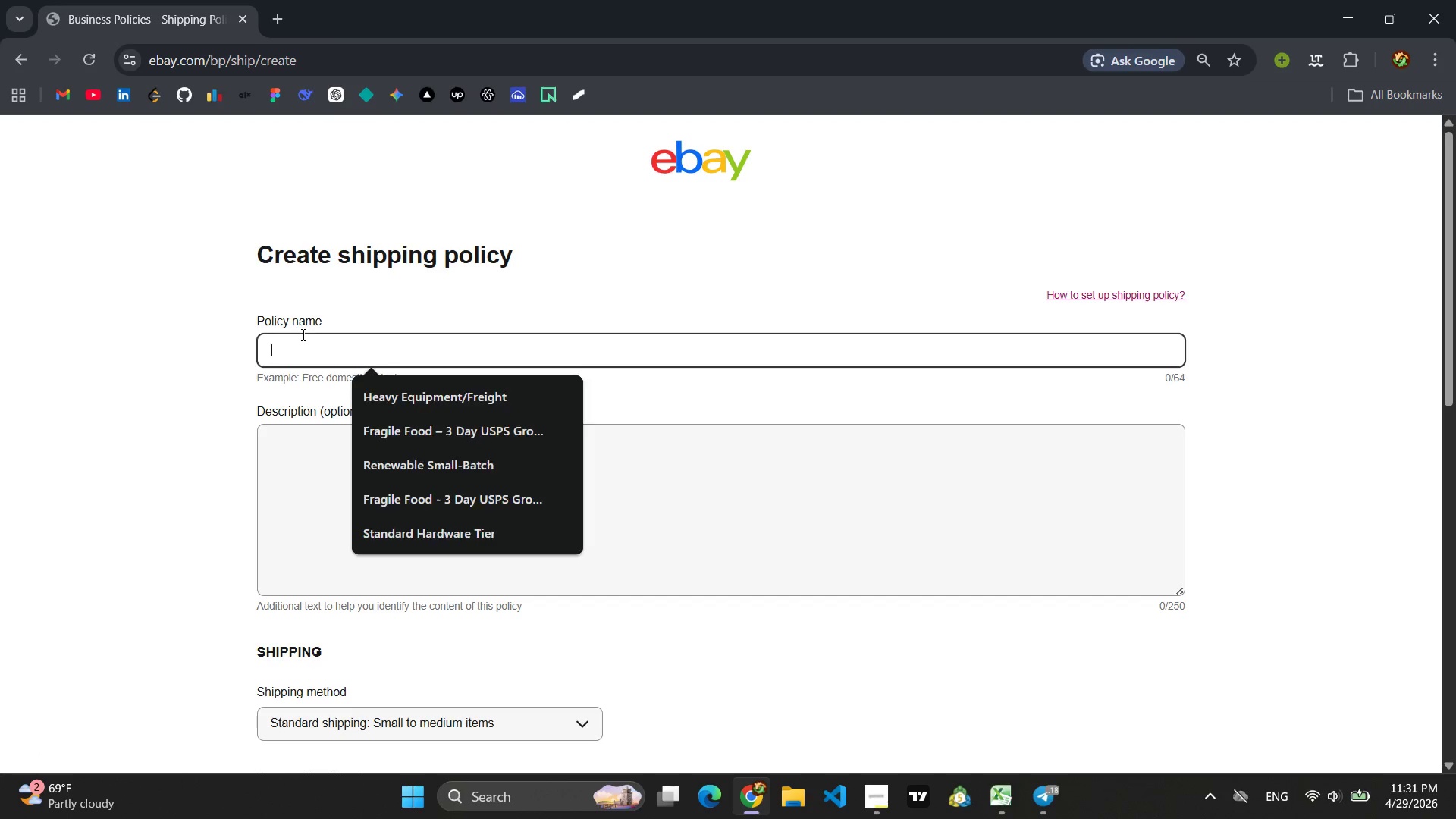 
key(Control+V)
 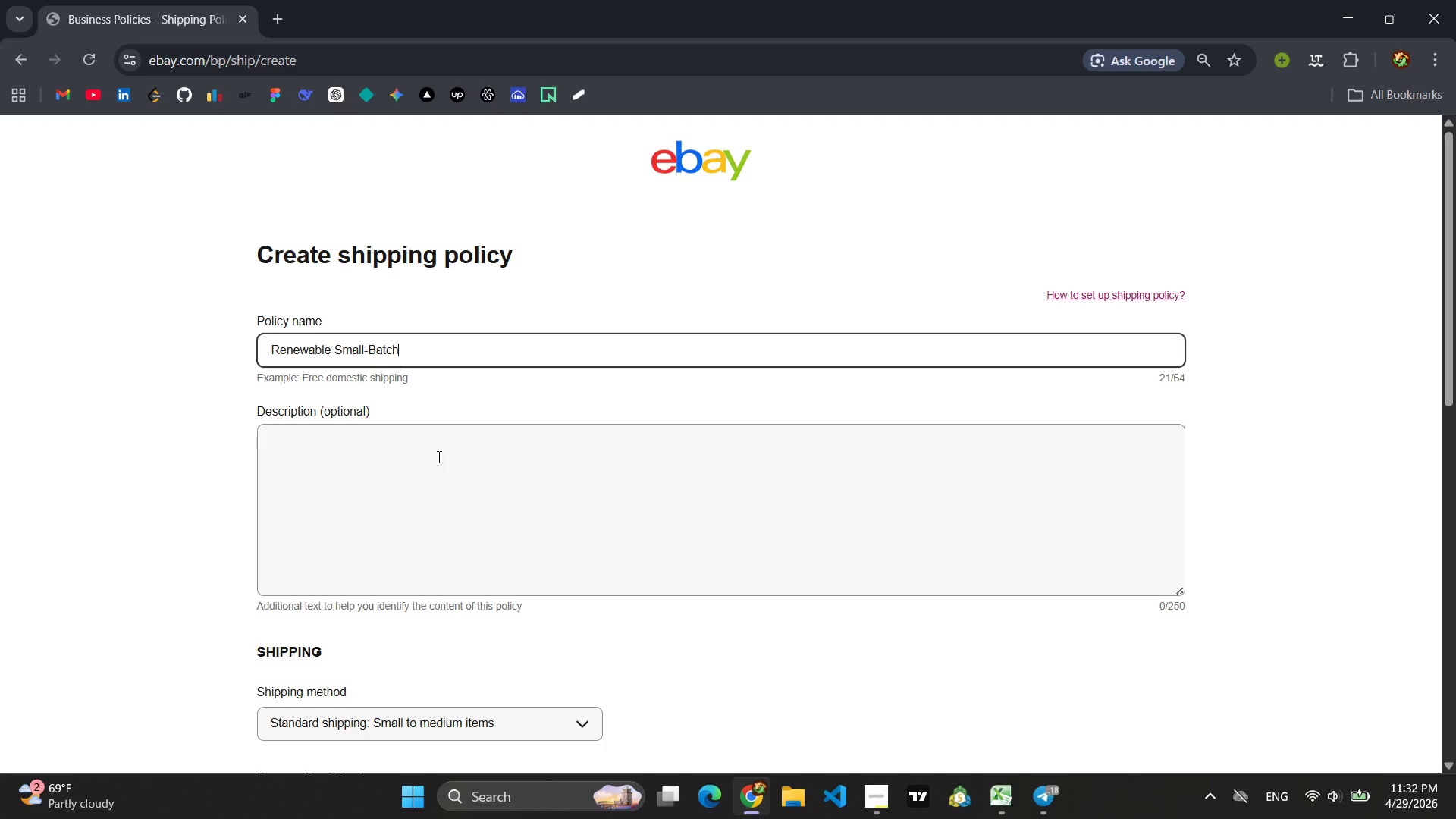 
wait(27.38)
 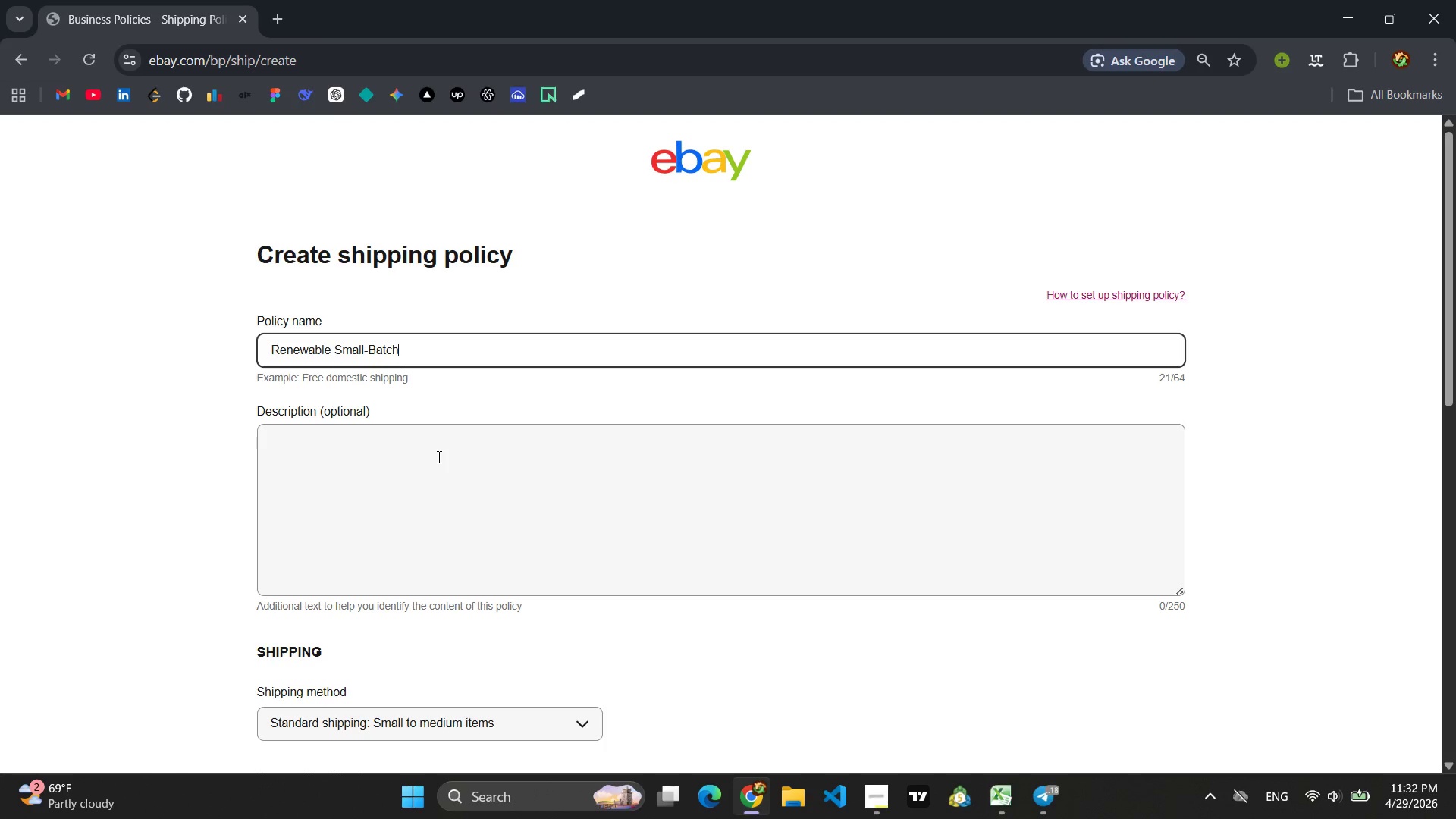 
scroll: coordinate [447, 457], scroll_direction: down, amount: 4.0
 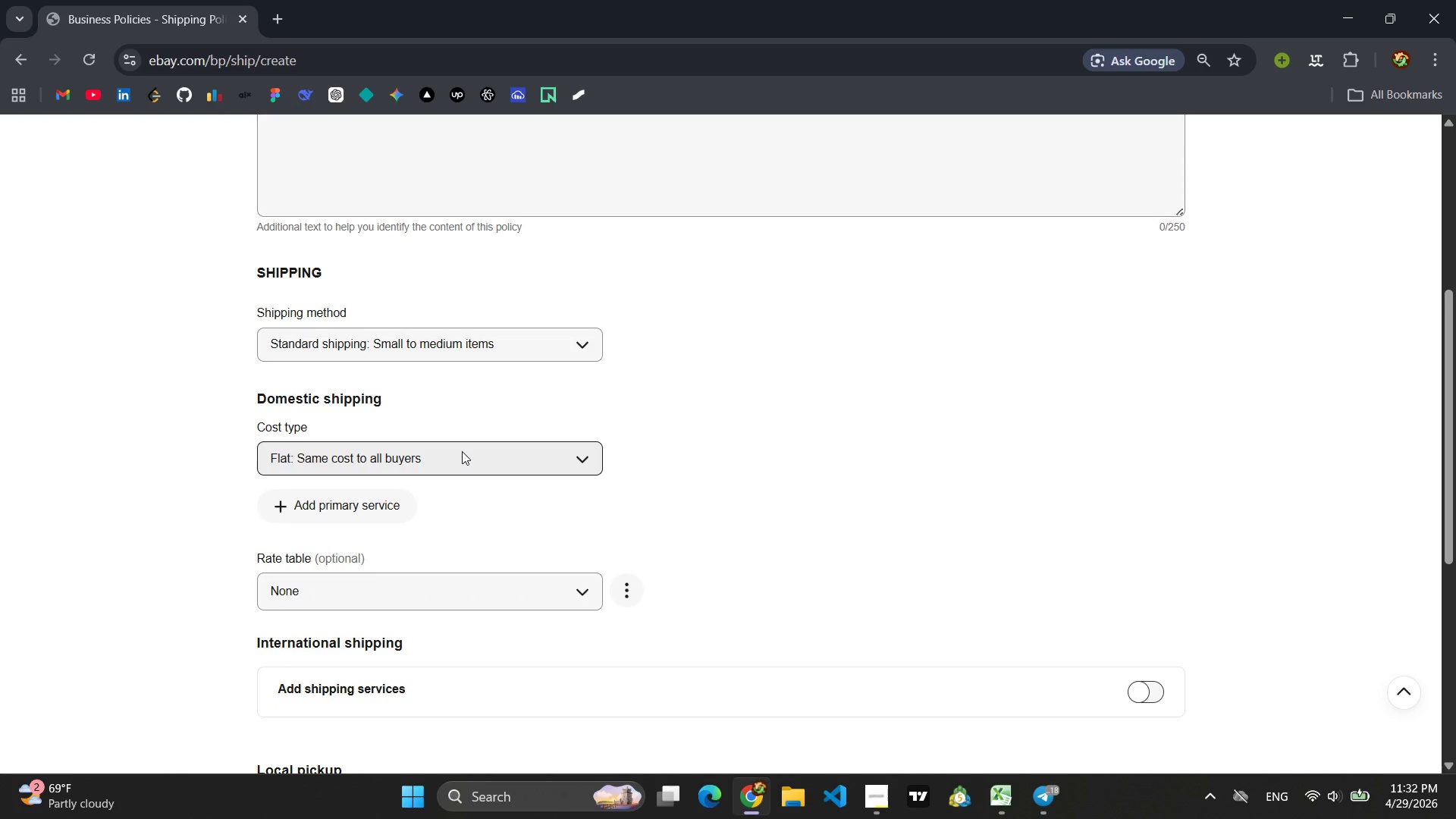 
left_click([462, 451])
 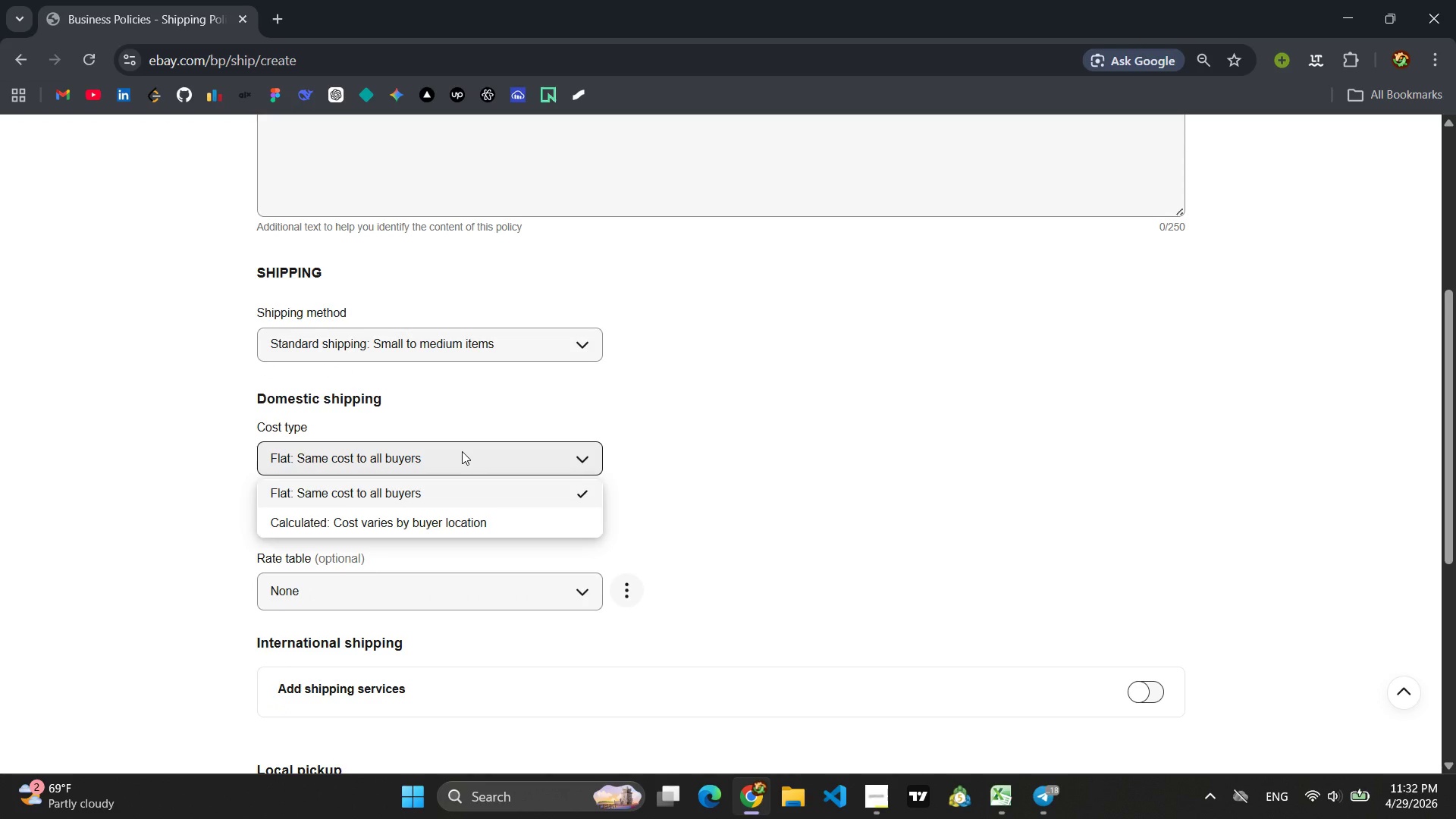 
left_click([462, 451])
 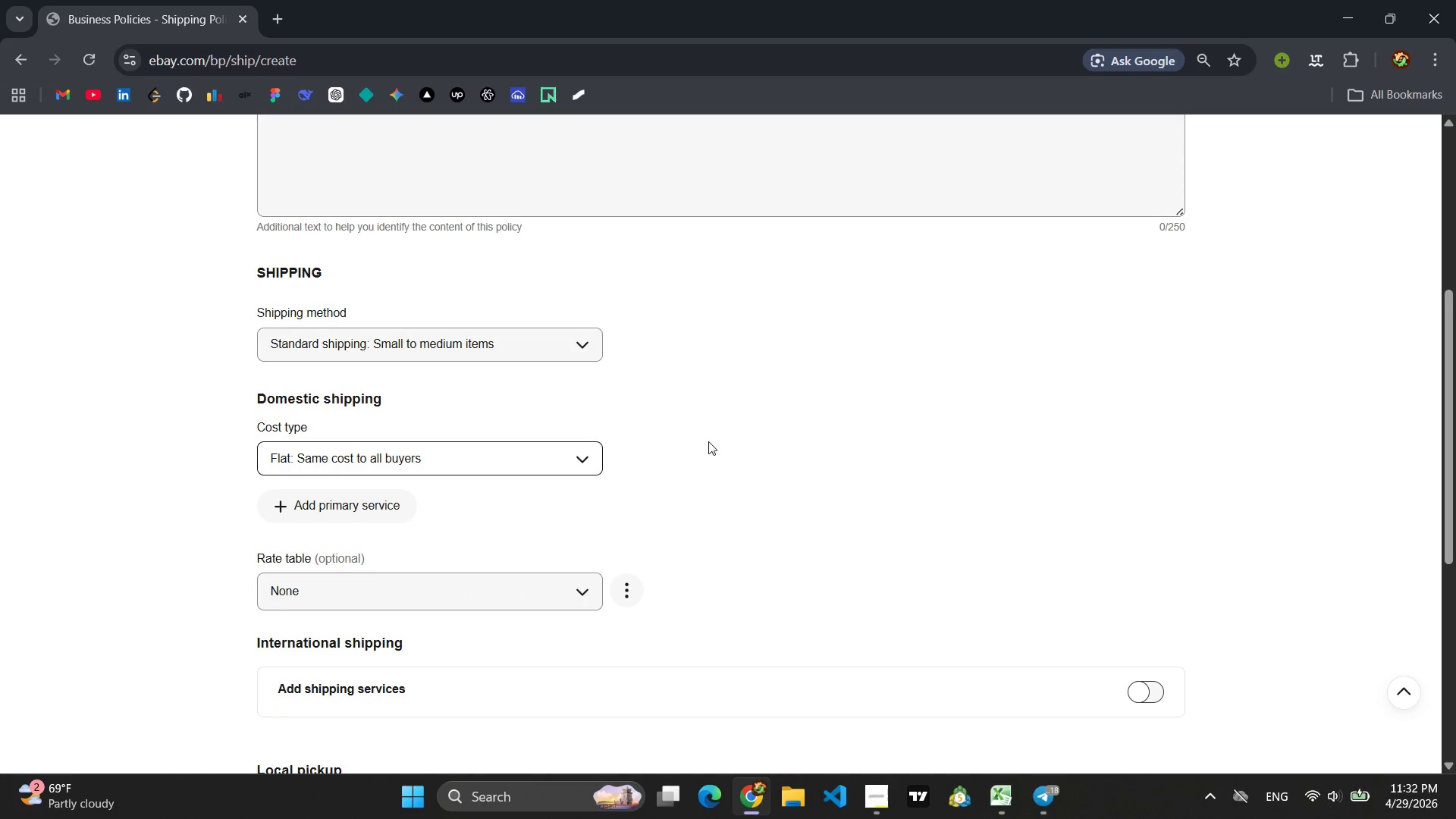 
scroll: coordinate [714, 441], scroll_direction: down, amount: 2.0
 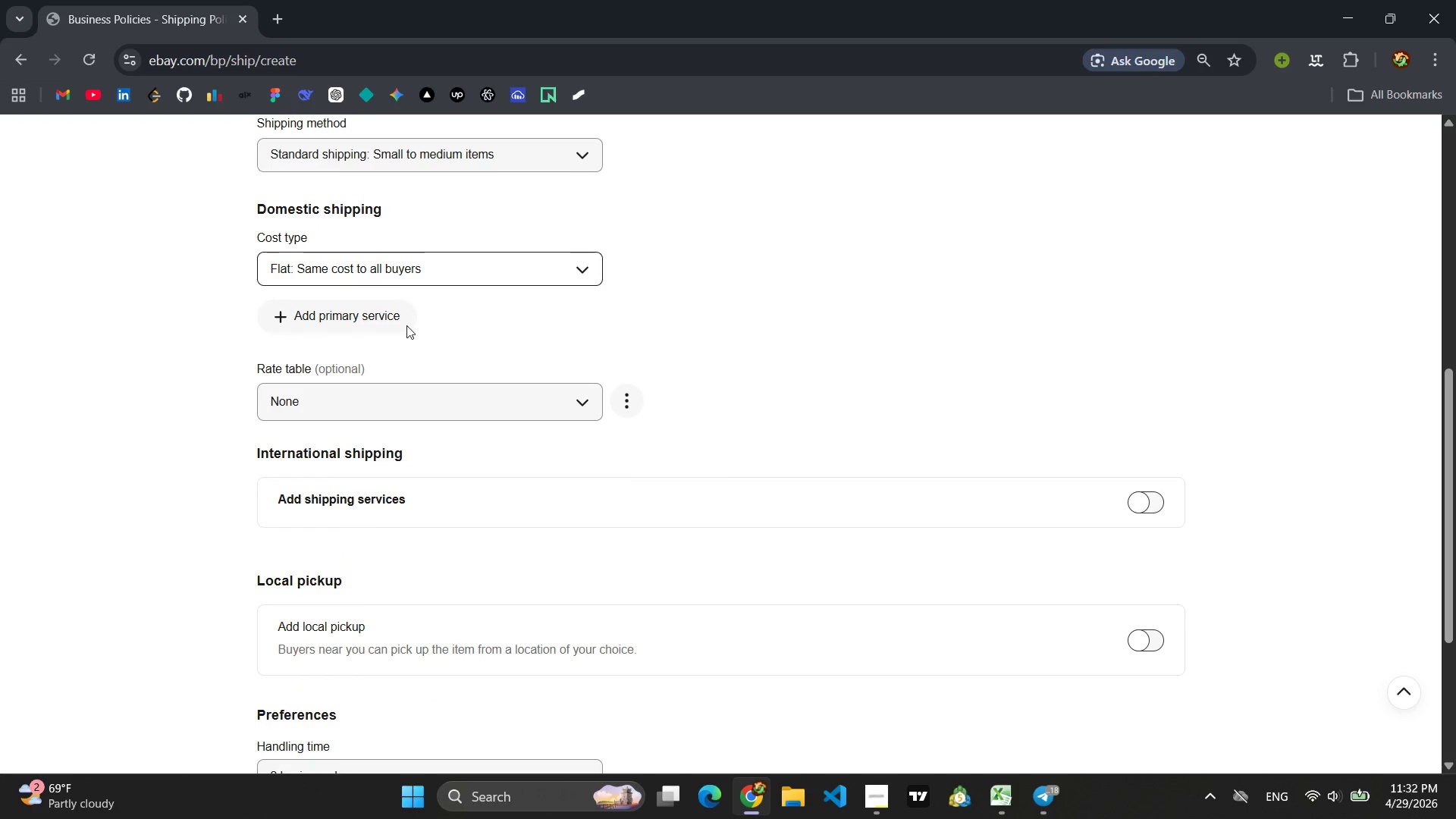 
left_click([371, 318])
 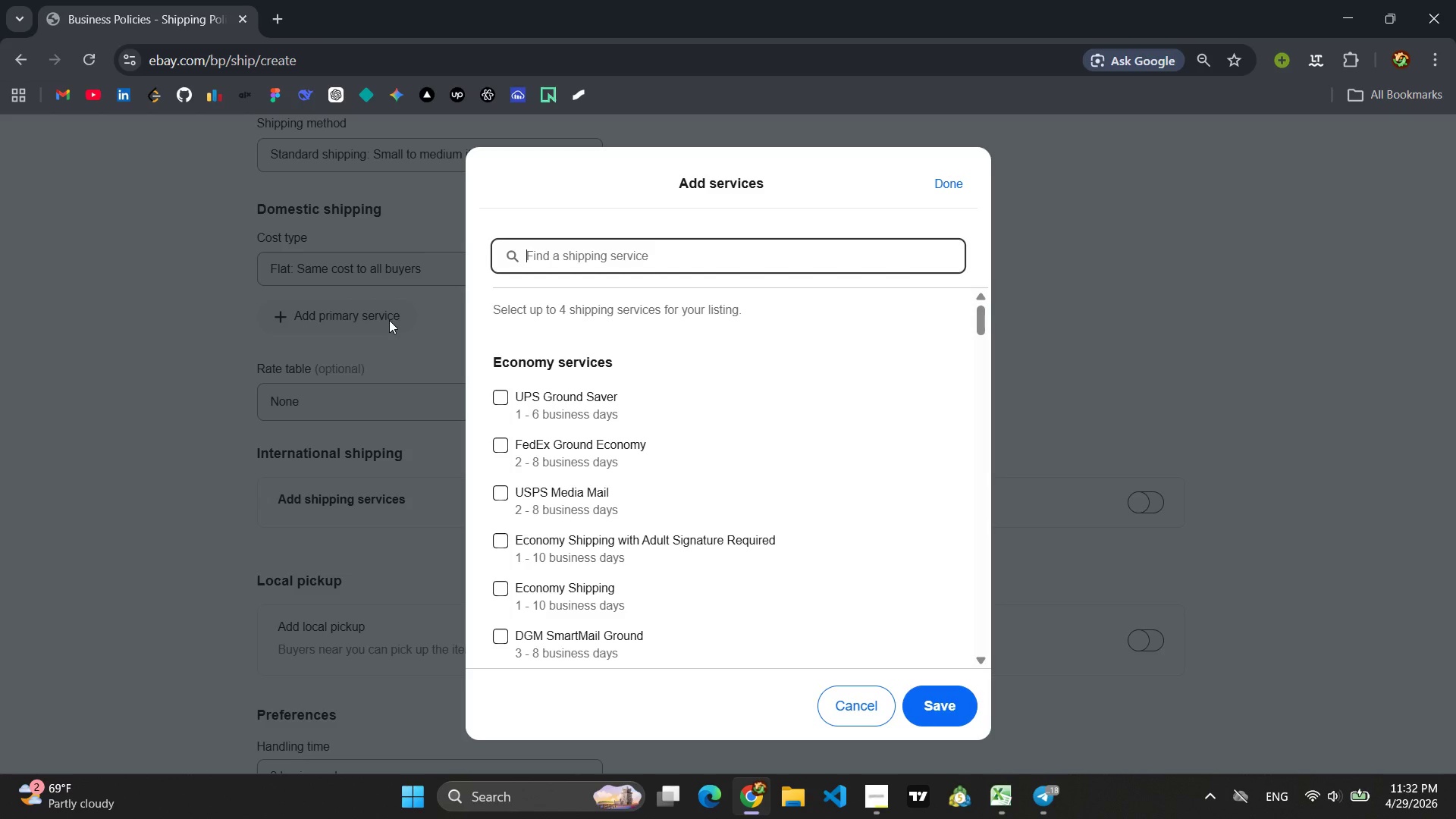 
wait(14.2)
 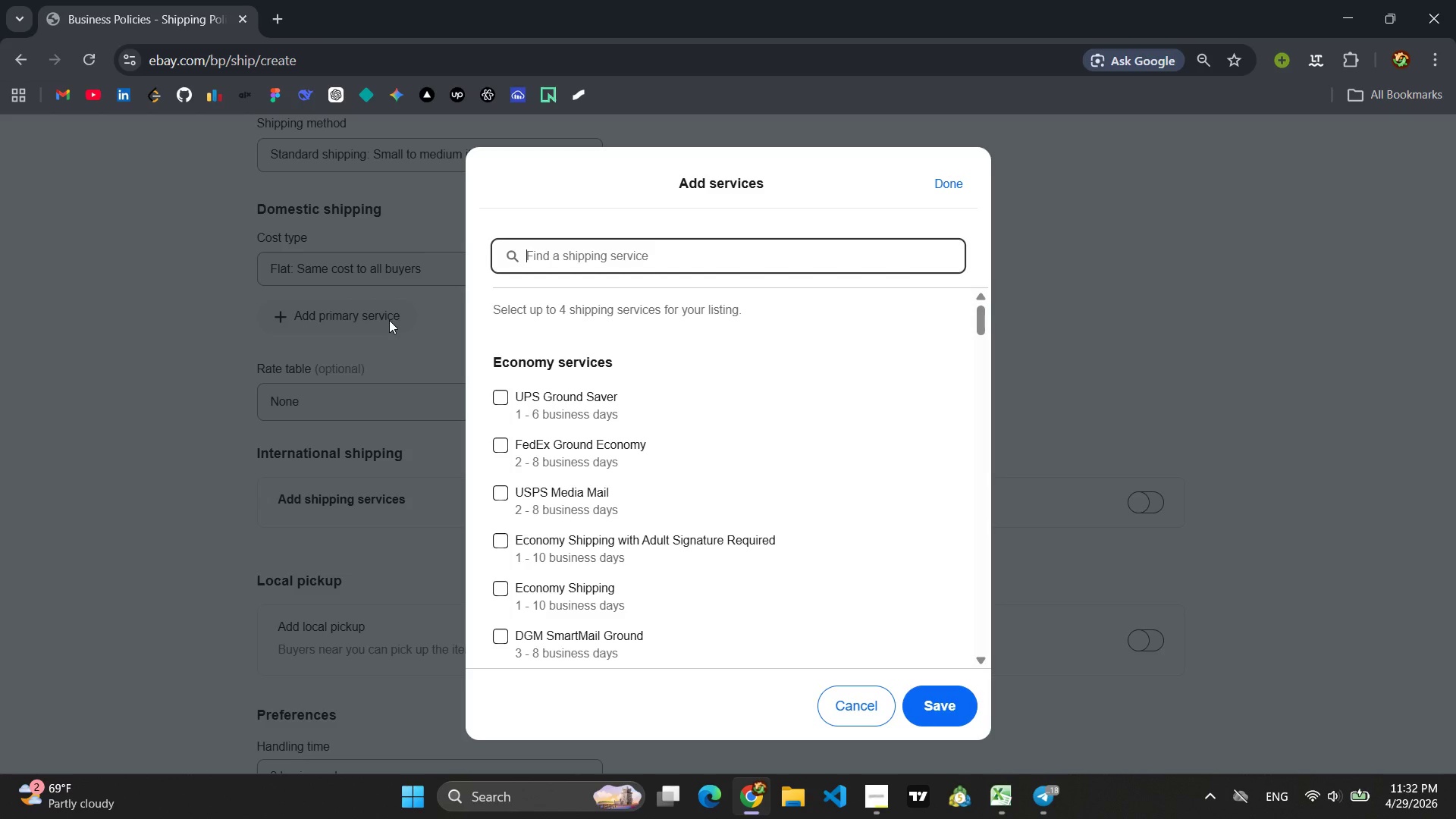 
type(US)
 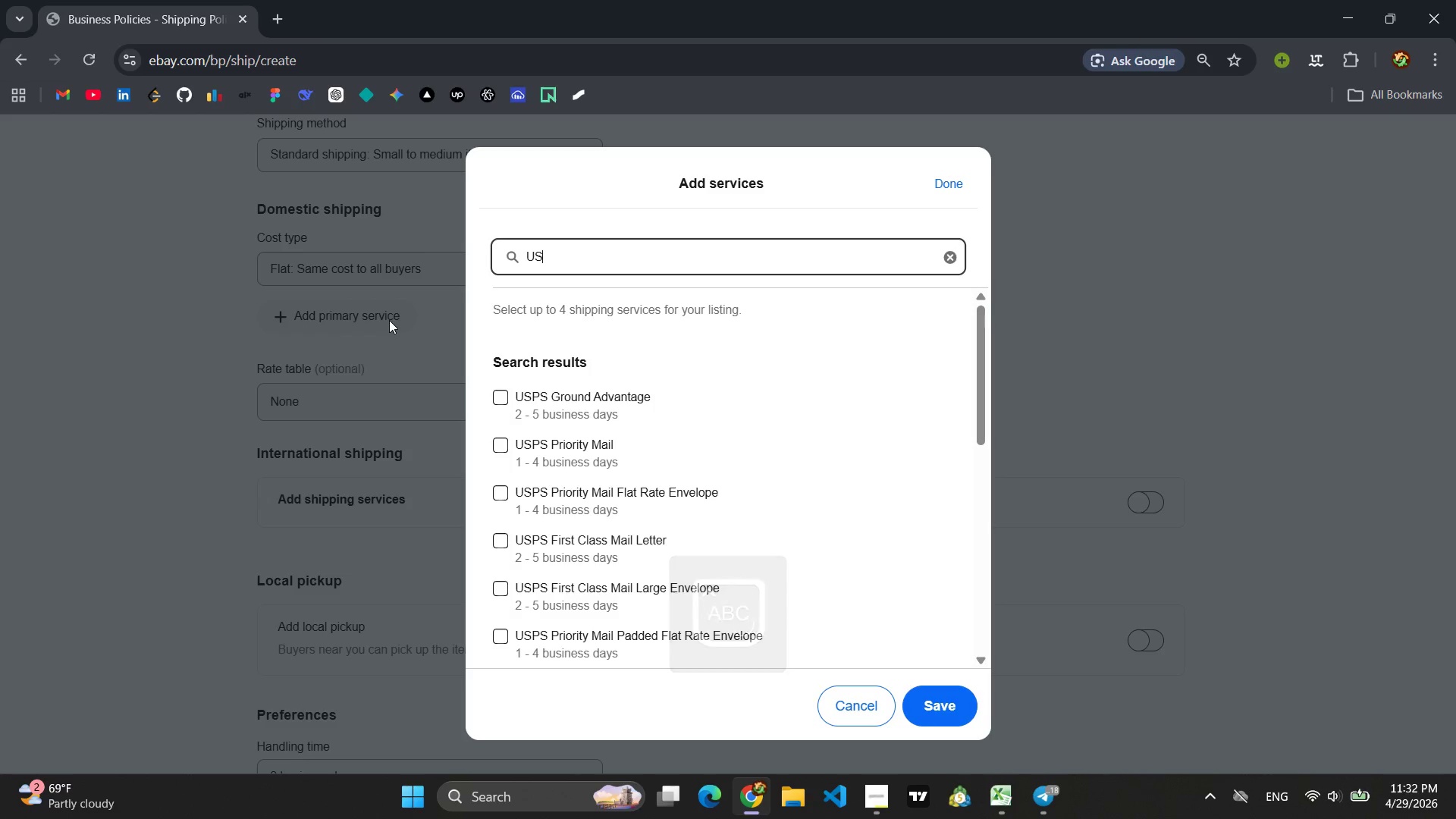 
type(PS GROUND)
 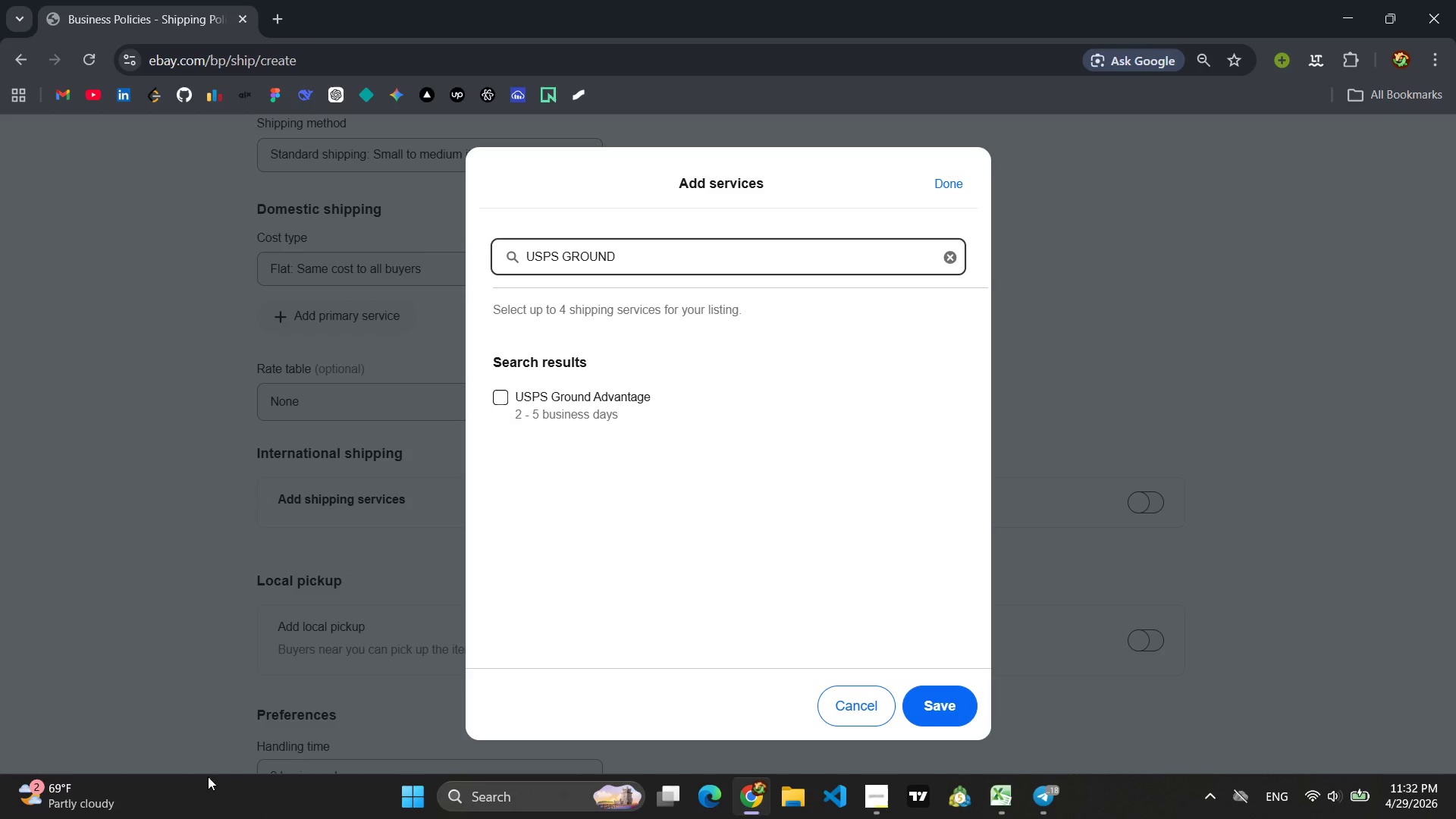 
left_click([512, 387])
 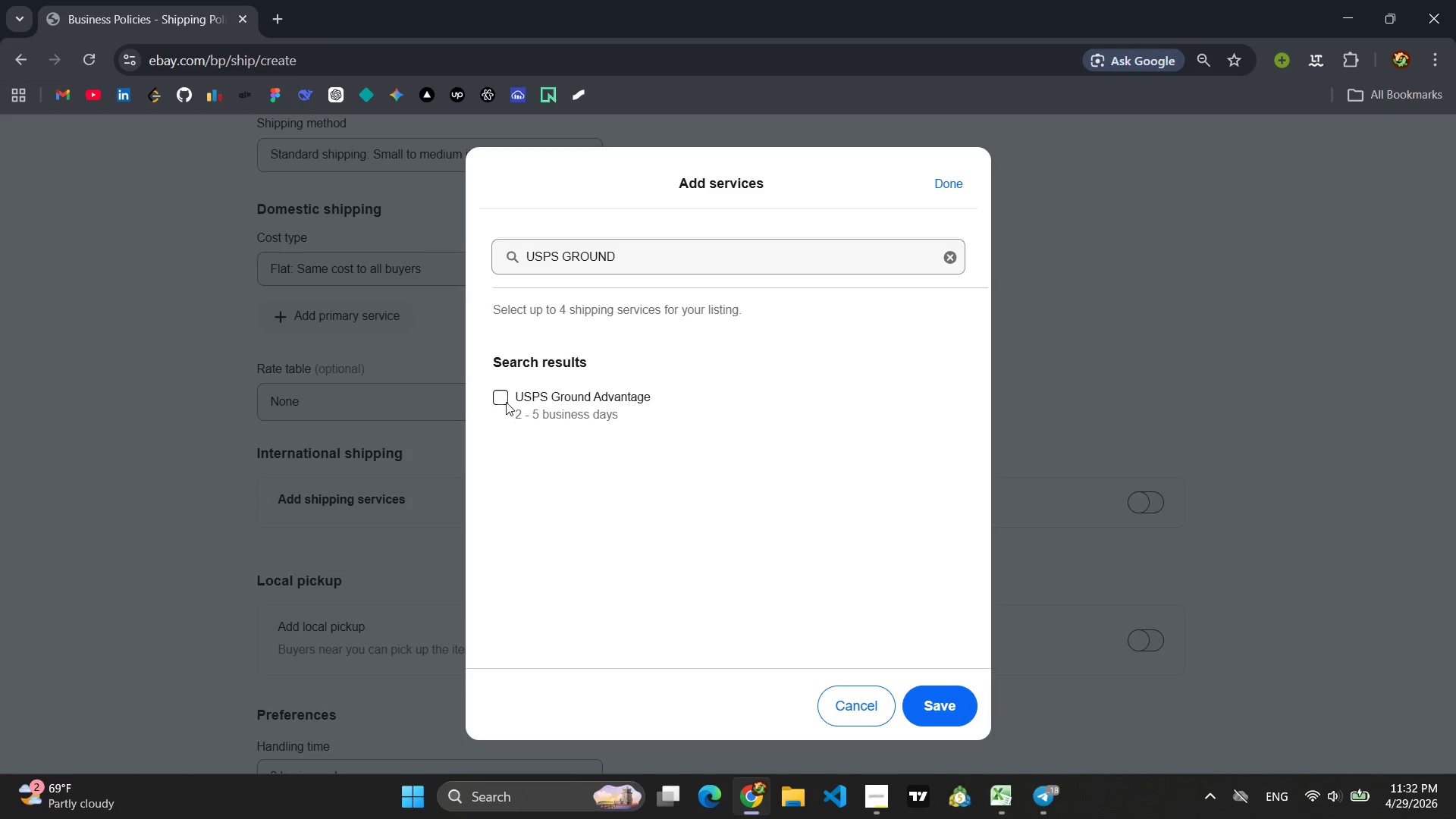 
left_click([506, 403])
 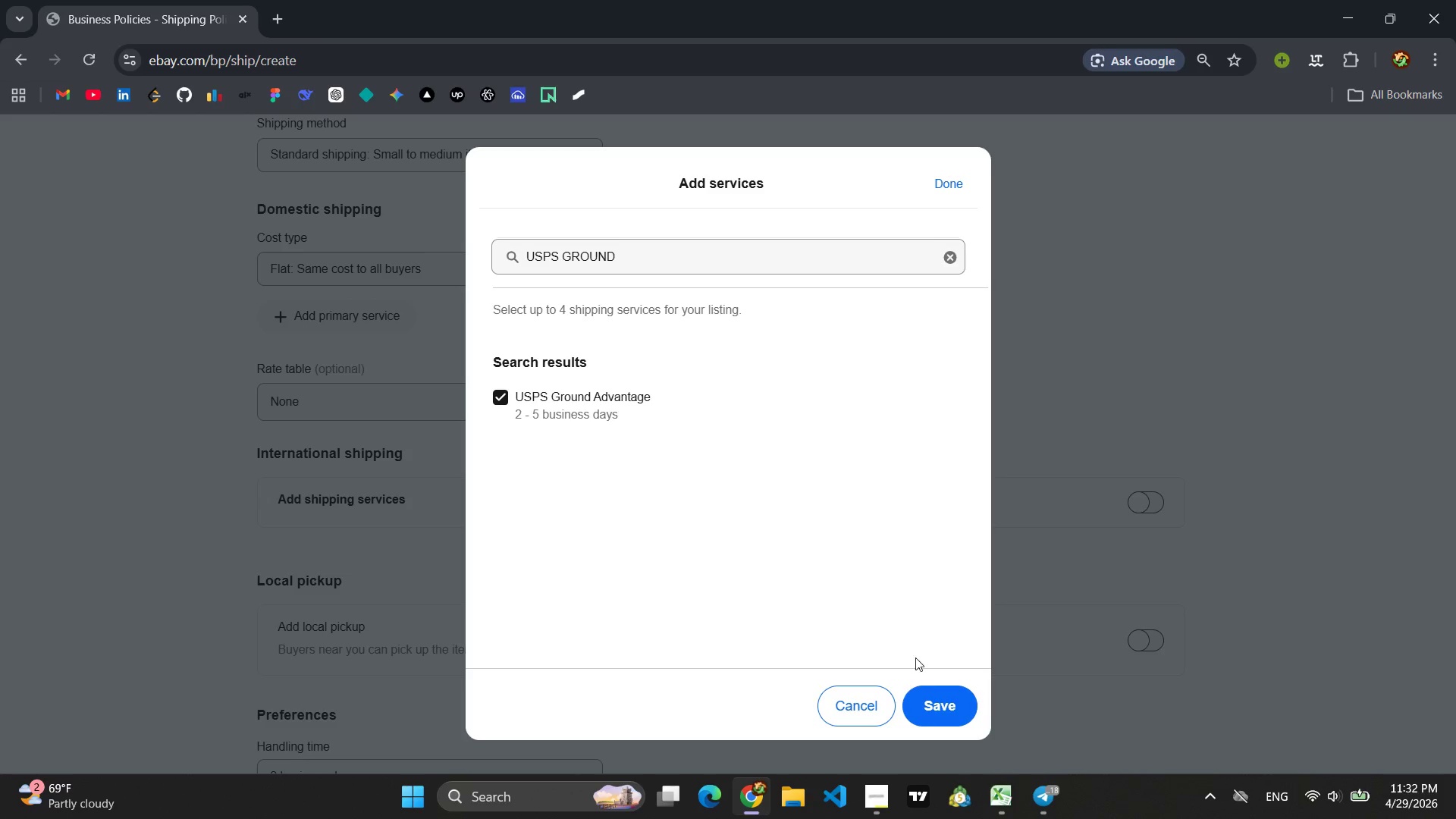 
left_click([939, 695])
 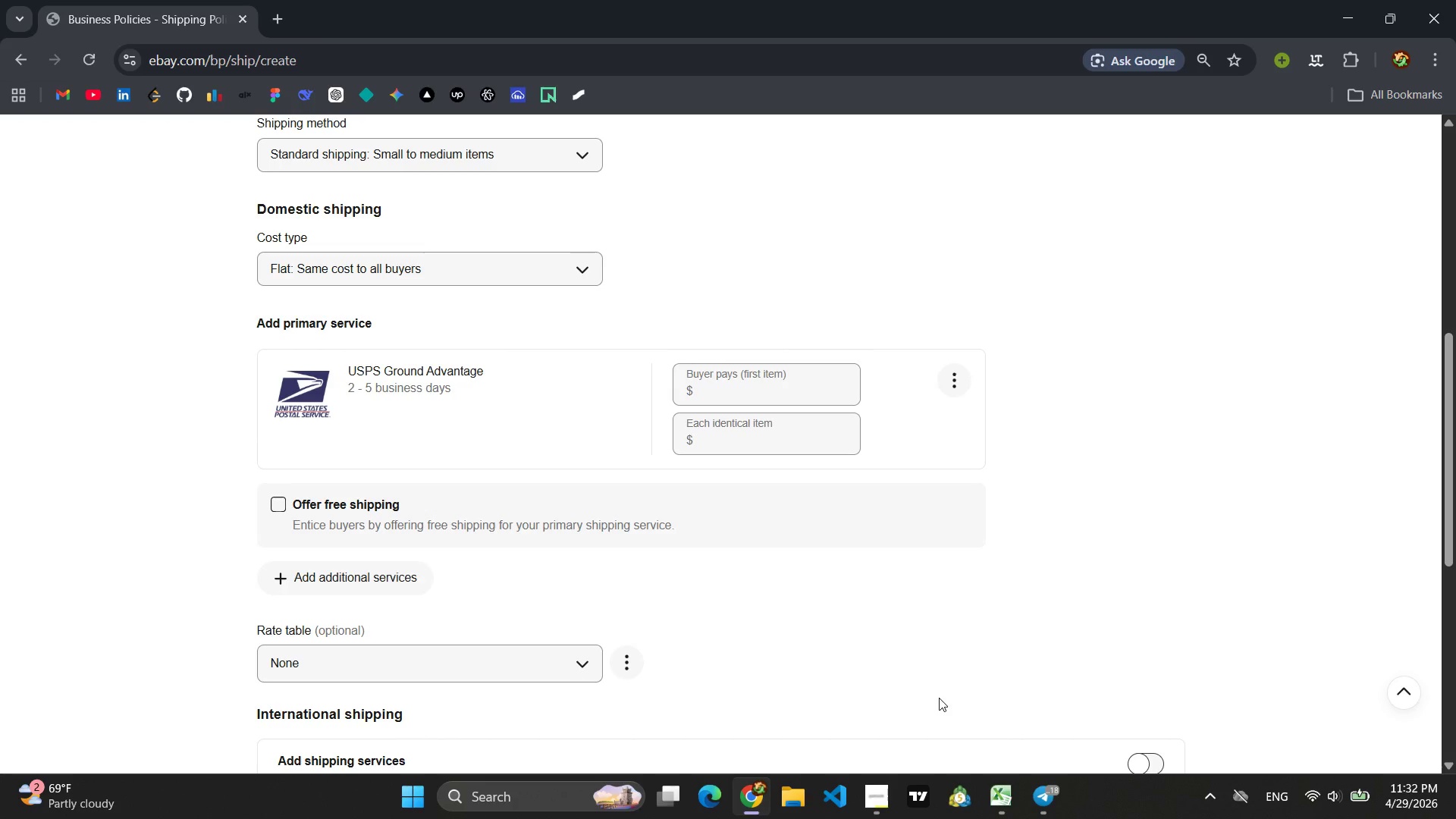 
wait(15.78)
 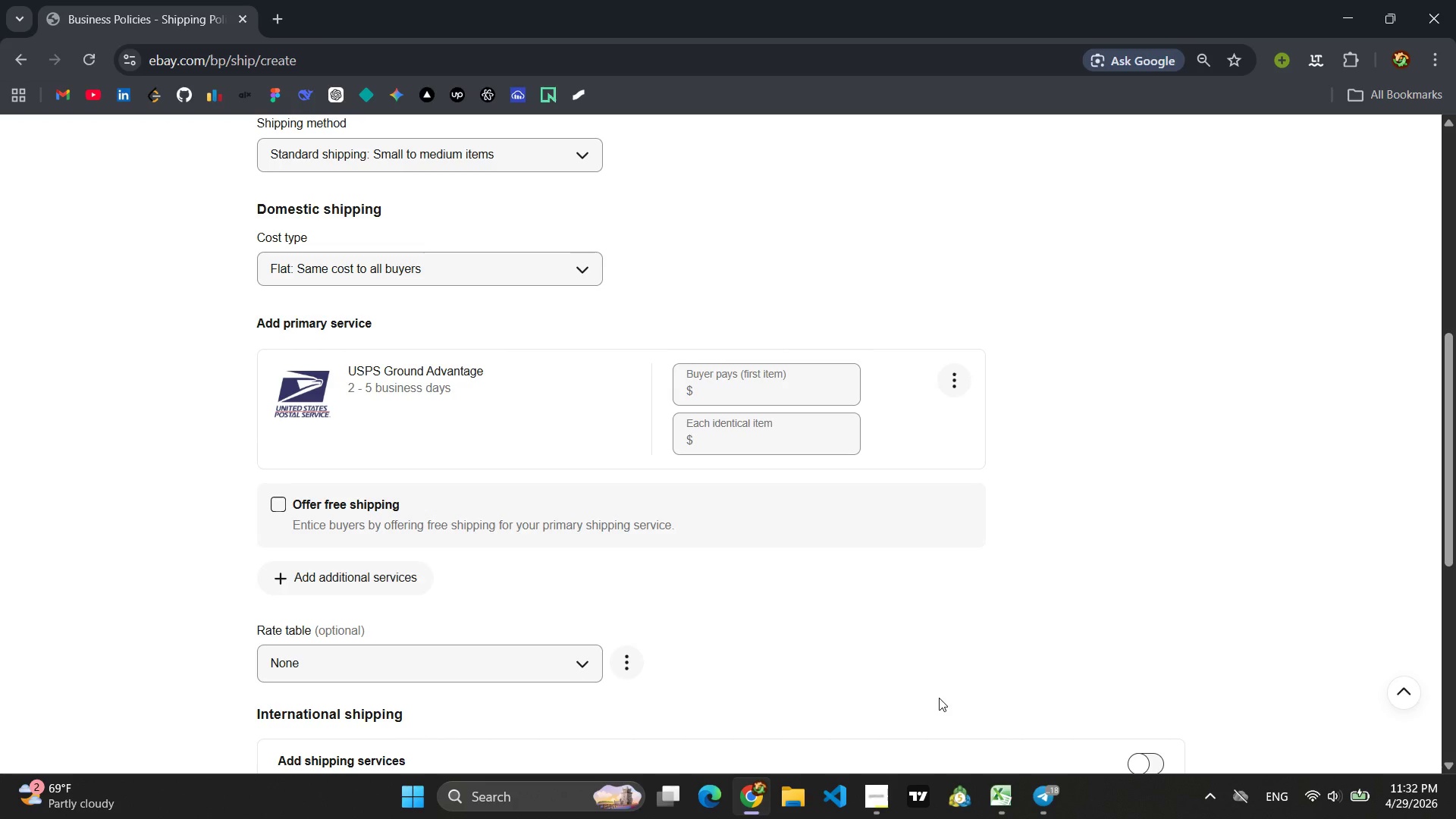 
mouse_move([714, 395])
 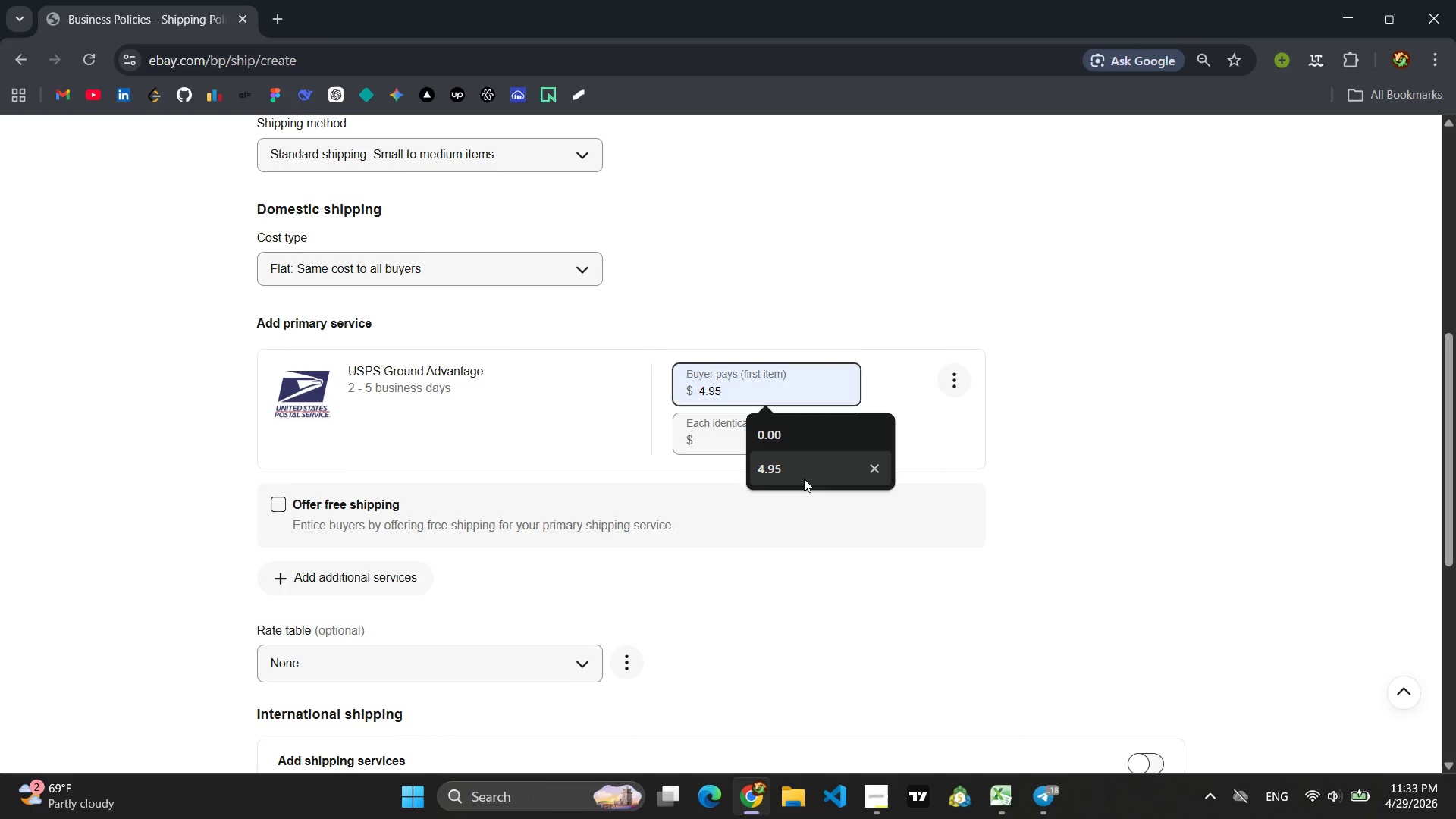 
left_click([802, 475])
 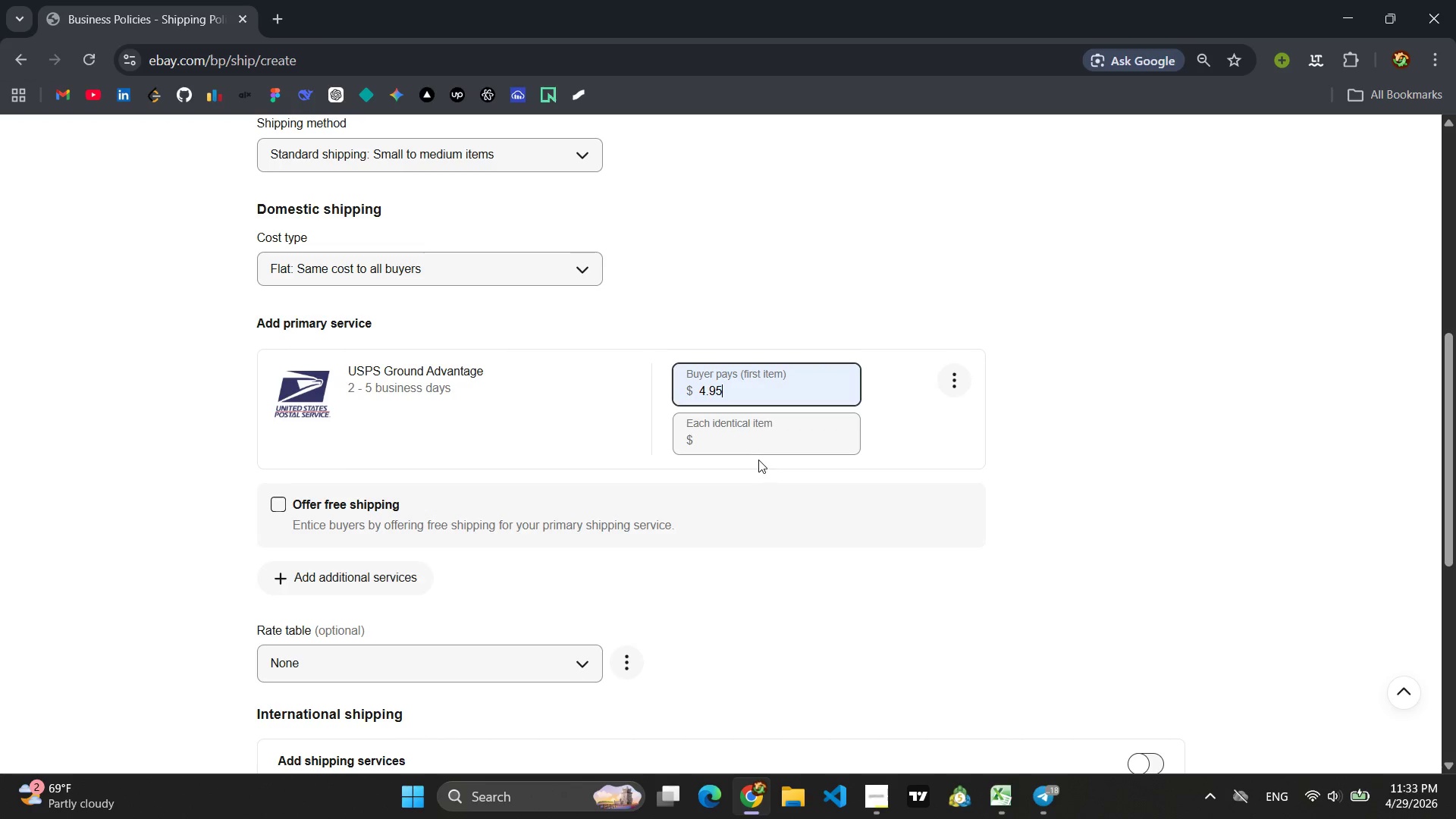 
left_click([741, 447])
 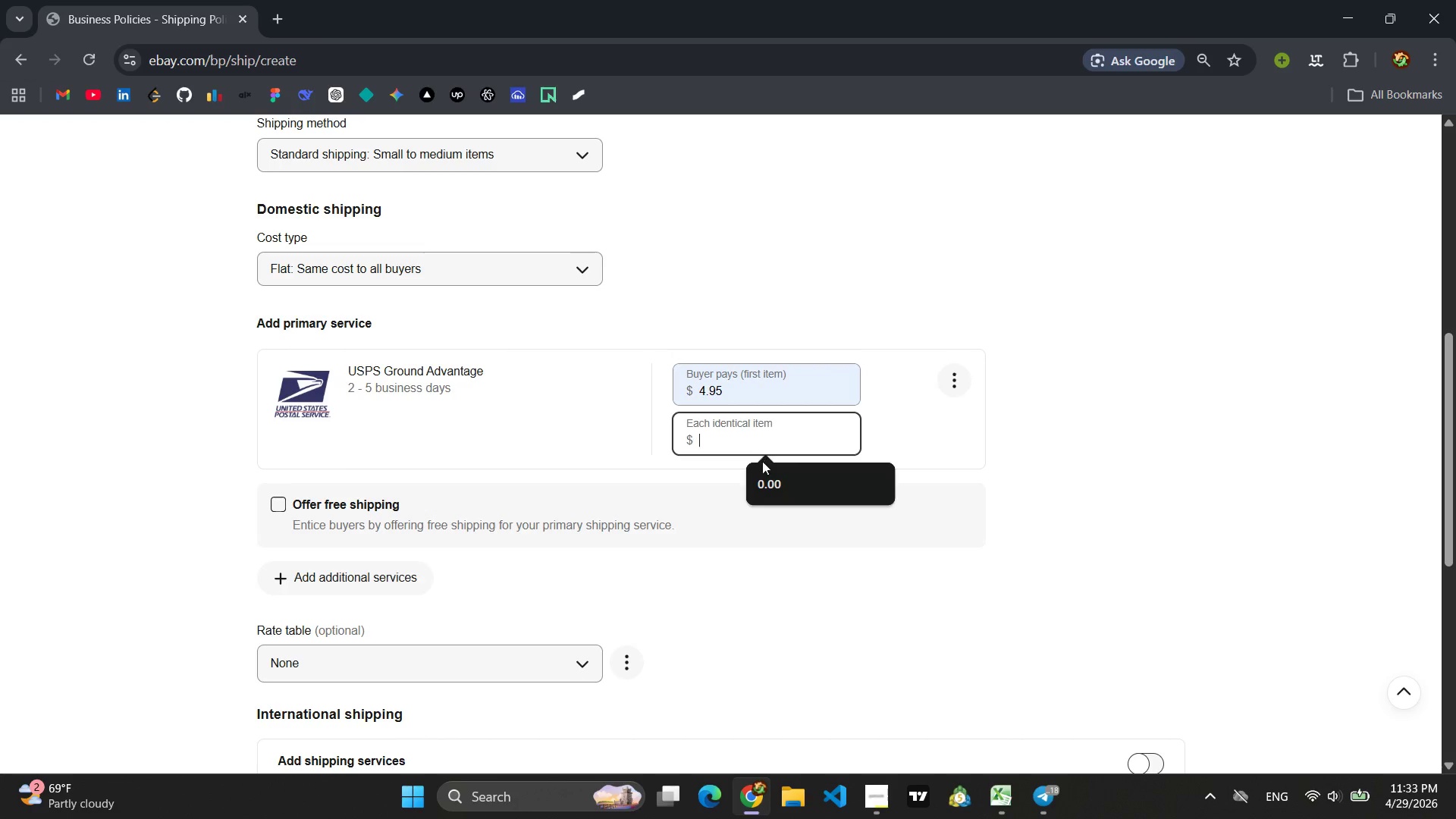 
left_click([769, 483])
 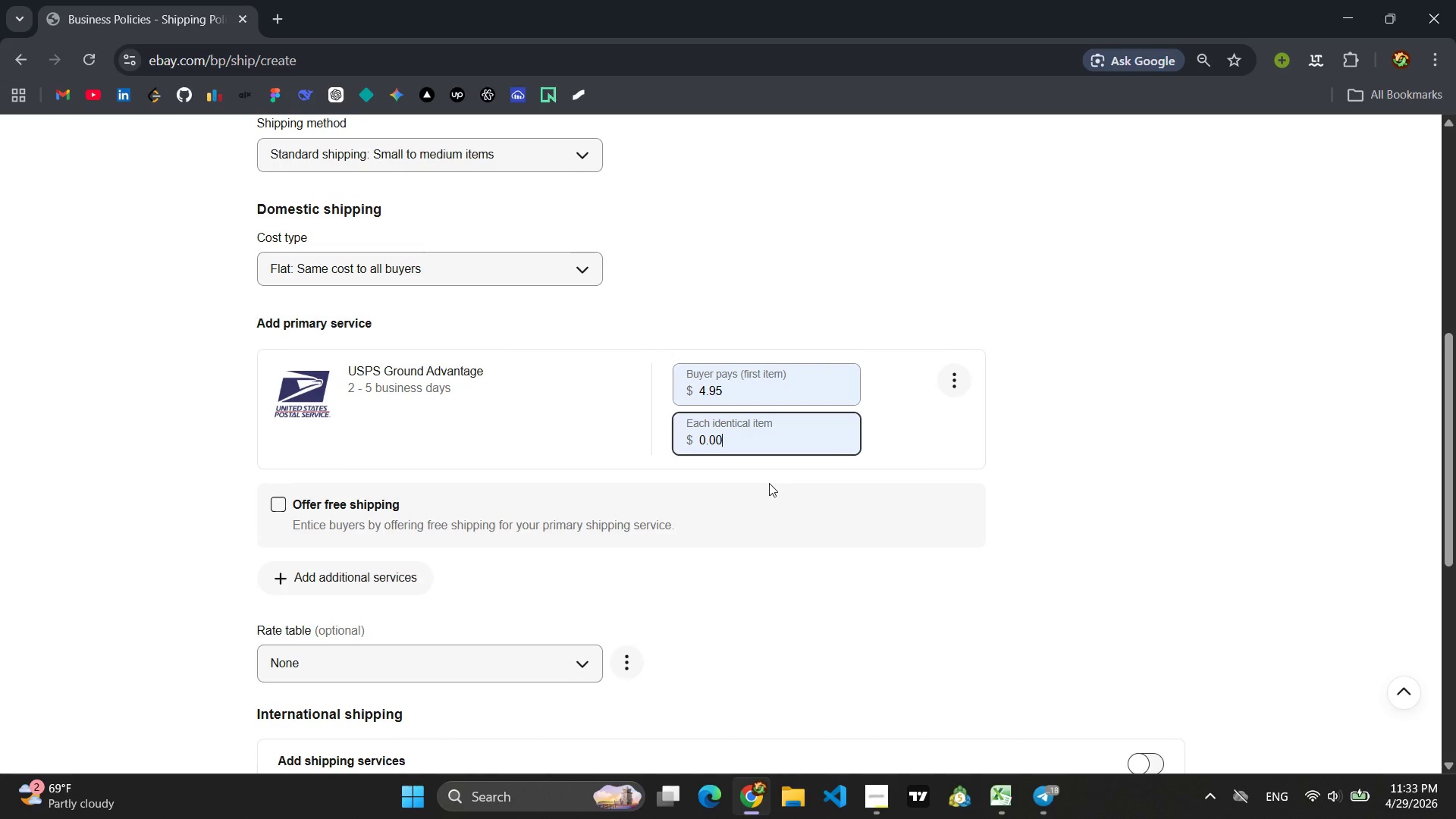 
scroll: coordinate [769, 483], scroll_direction: down, amount: 6.0
 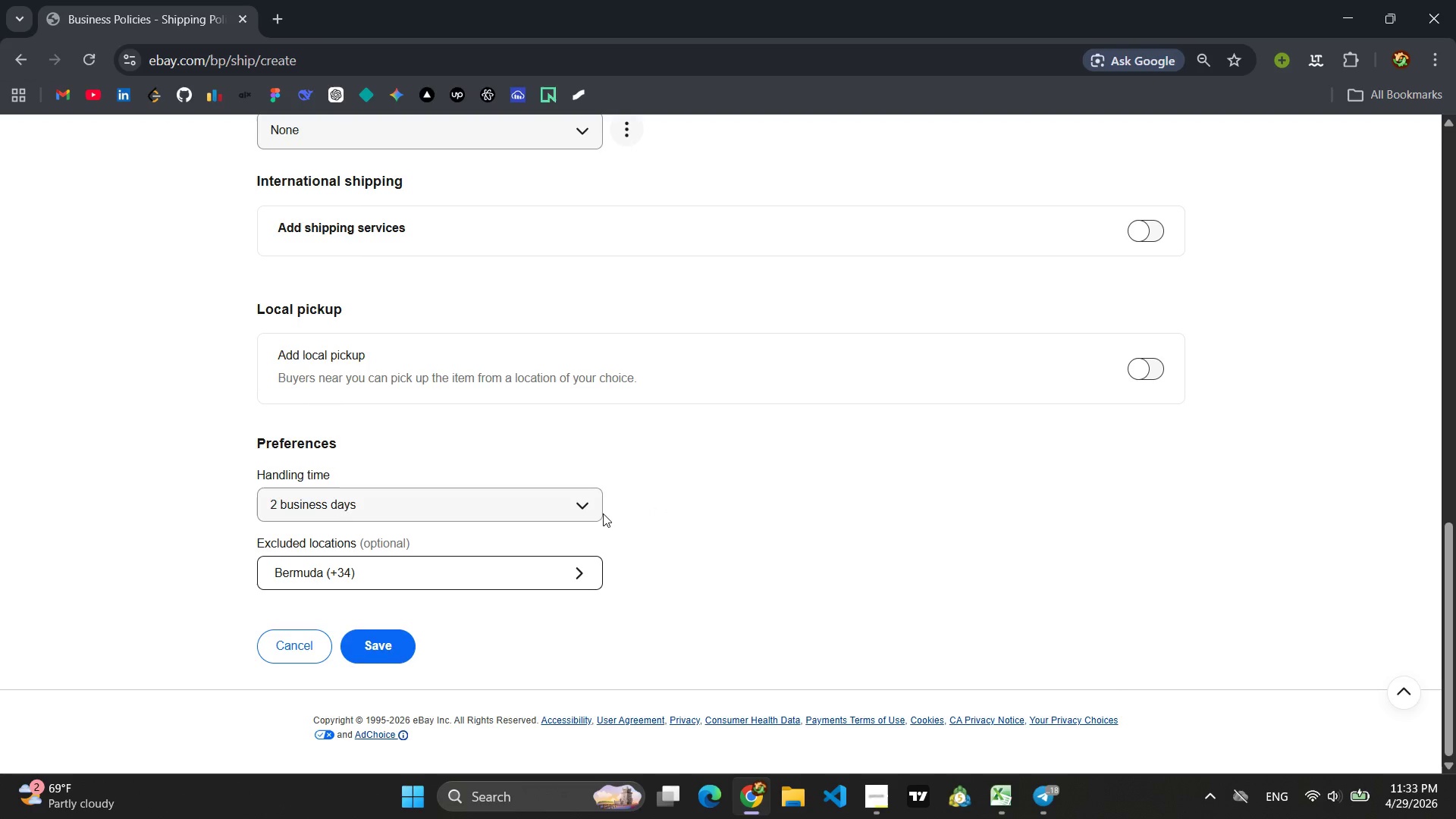 
left_click([549, 515])
 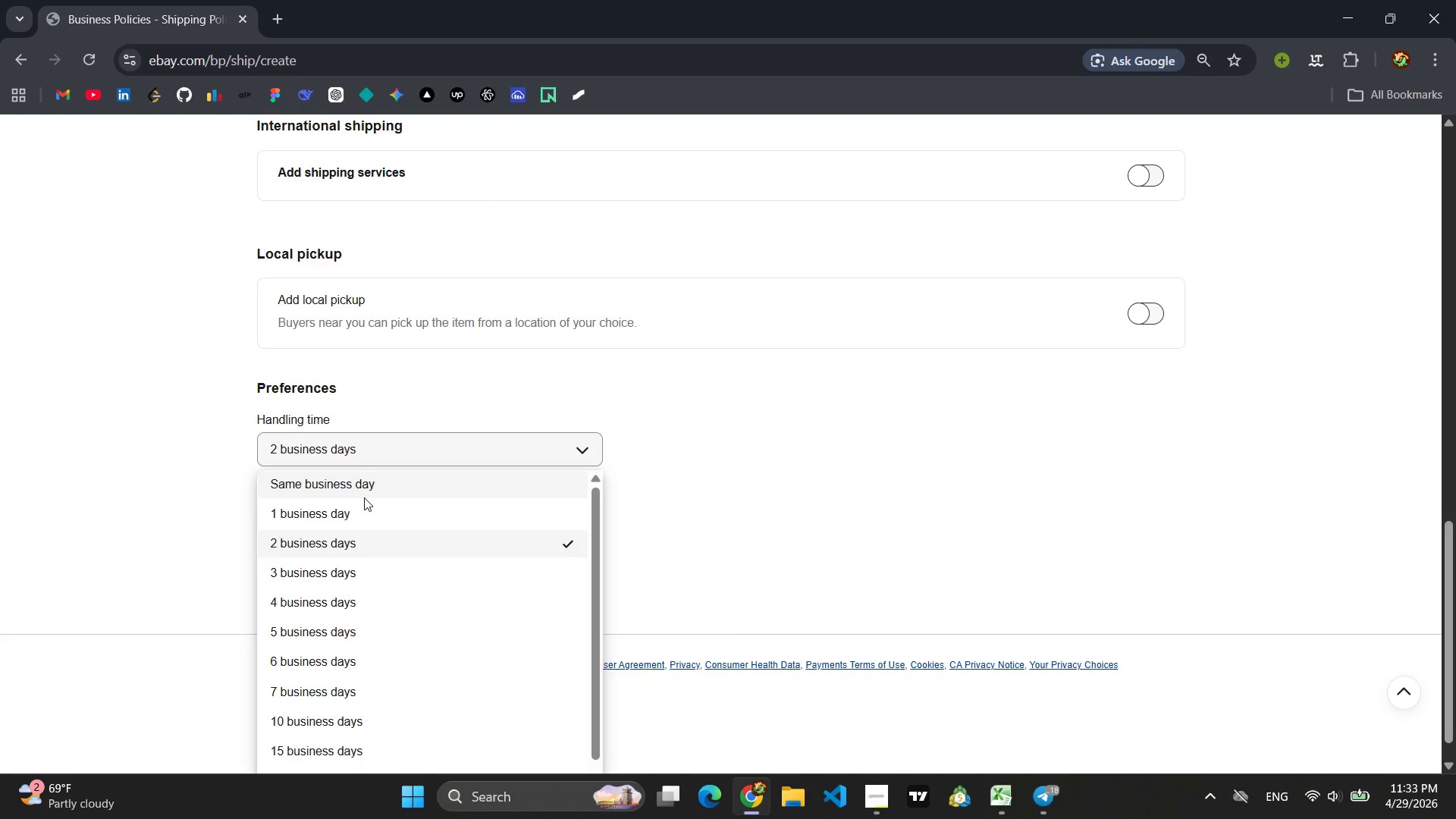 
left_click([343, 507])
 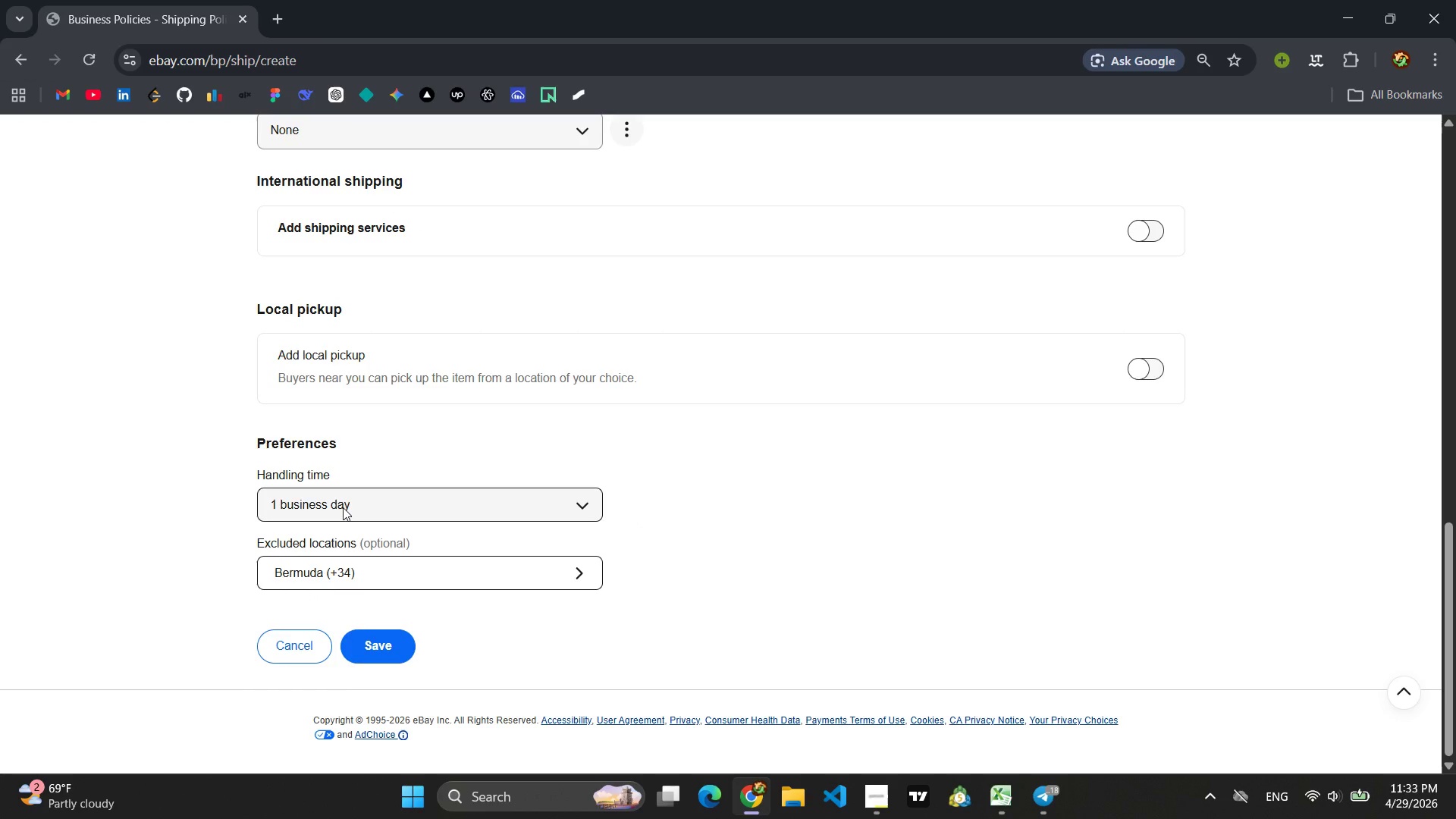 
left_click([372, 568])
 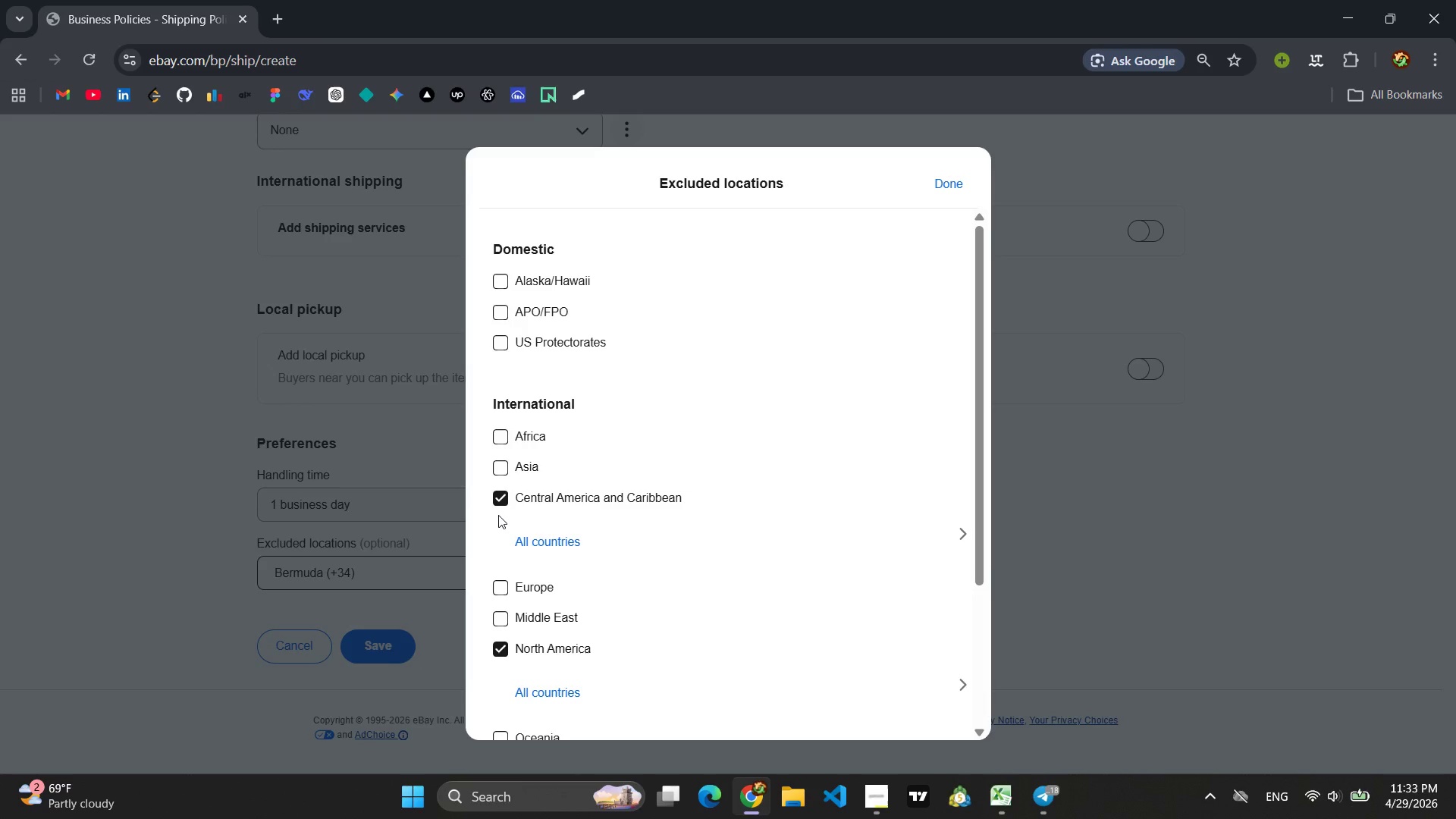 
left_click([507, 509])